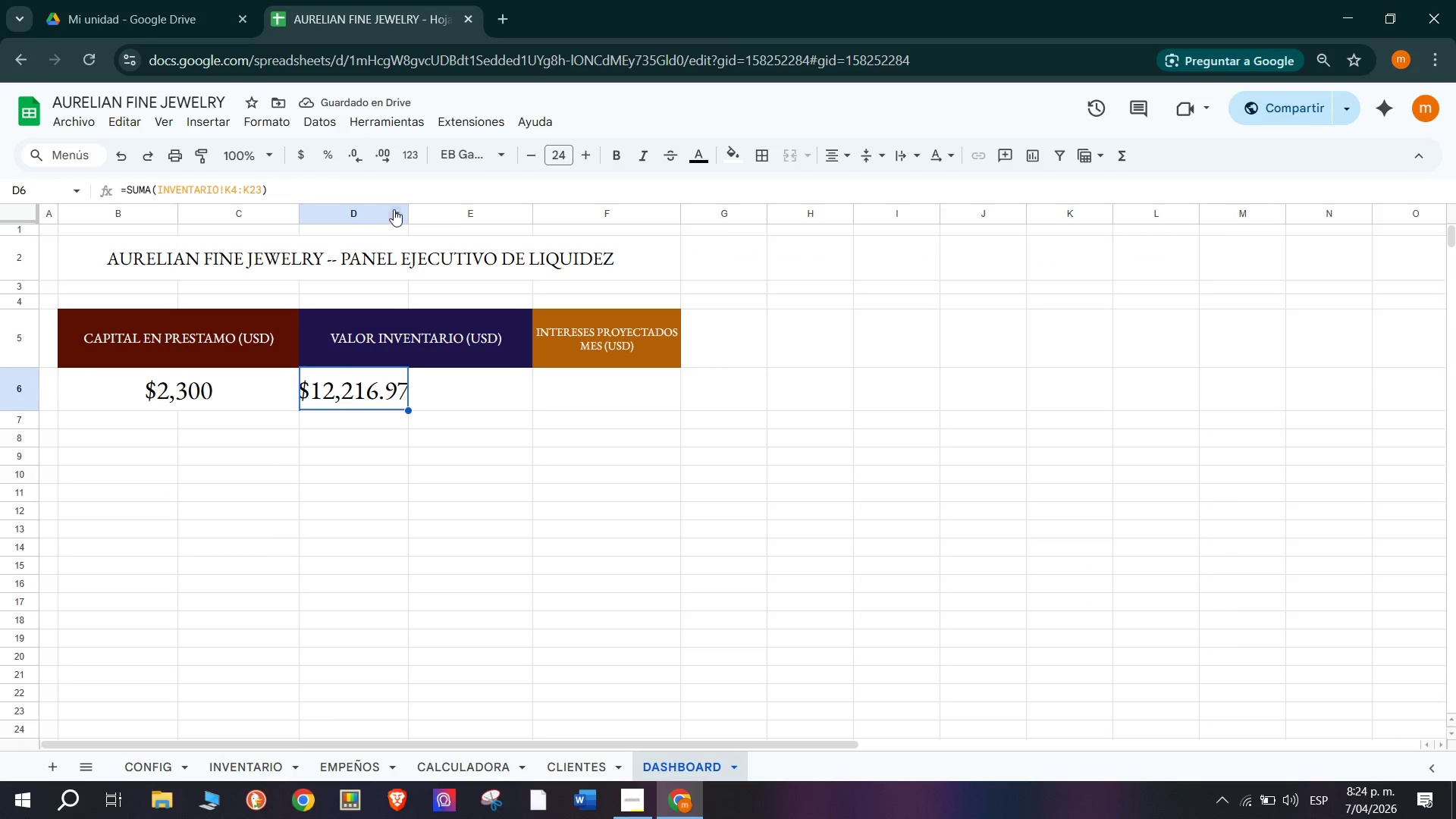 
left_click_drag(start_coordinate=[408, 209], to_coordinate=[425, 212])
 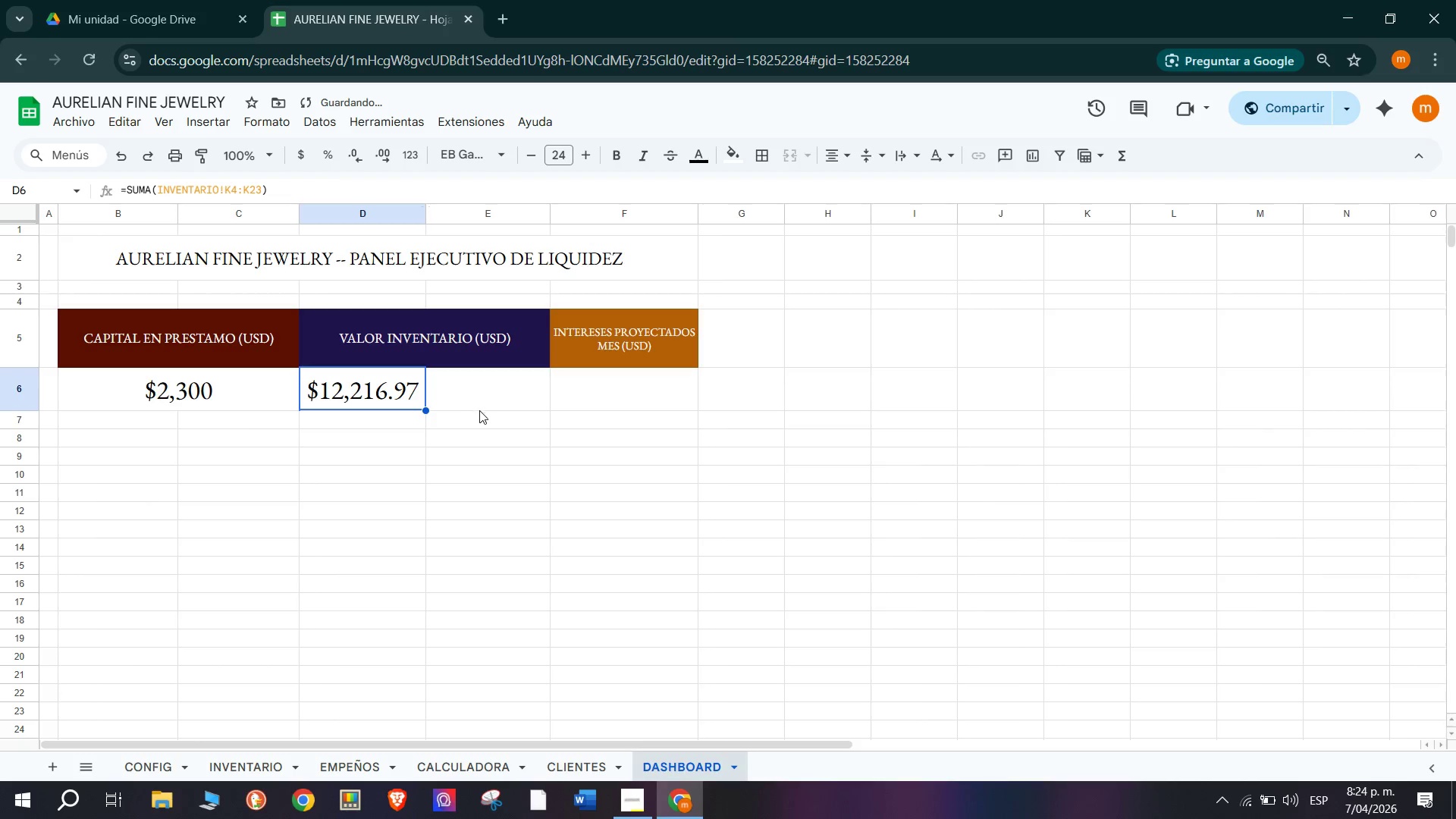 
left_click([510, 392])
 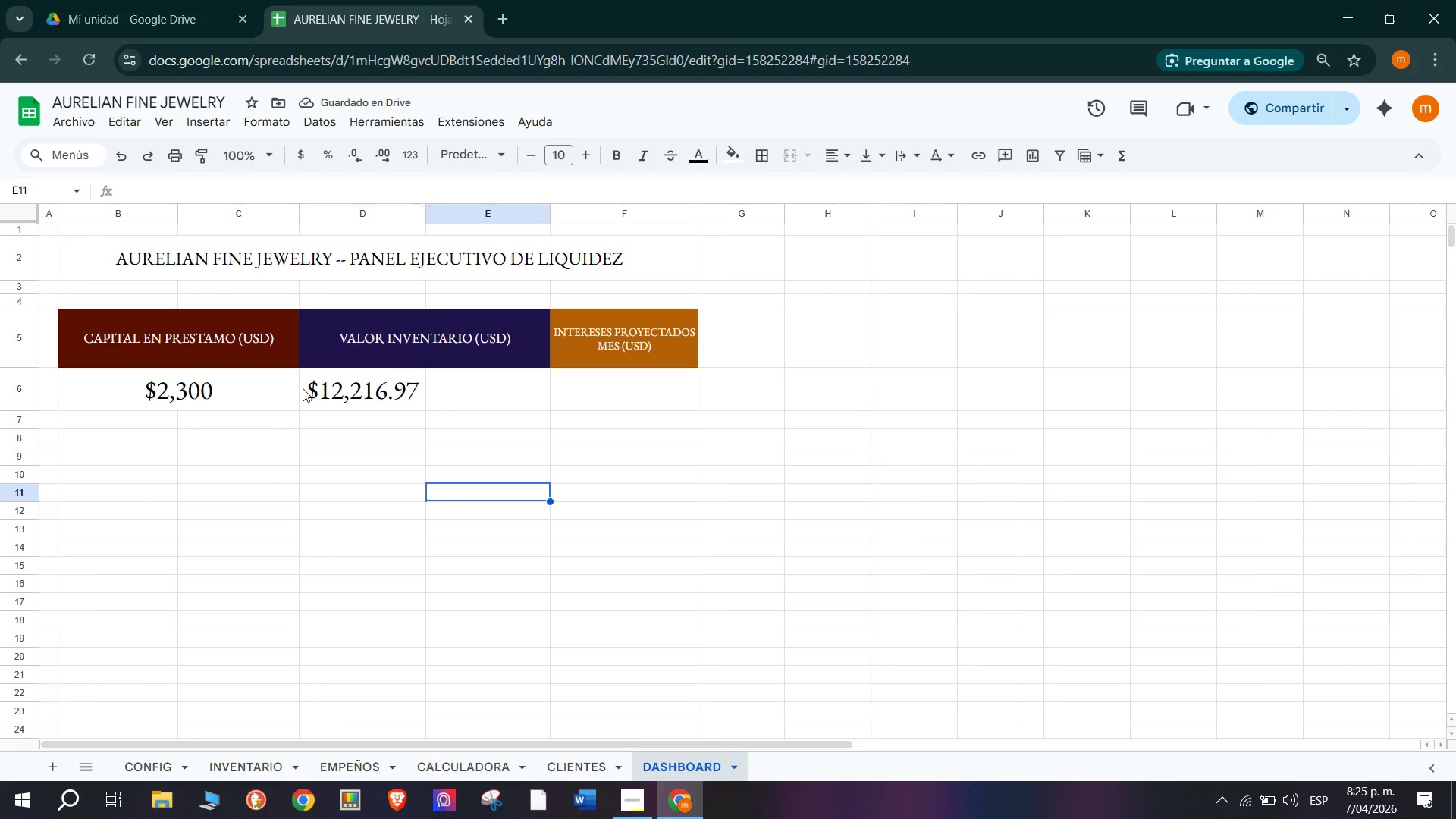 
left_click([450, 385])
 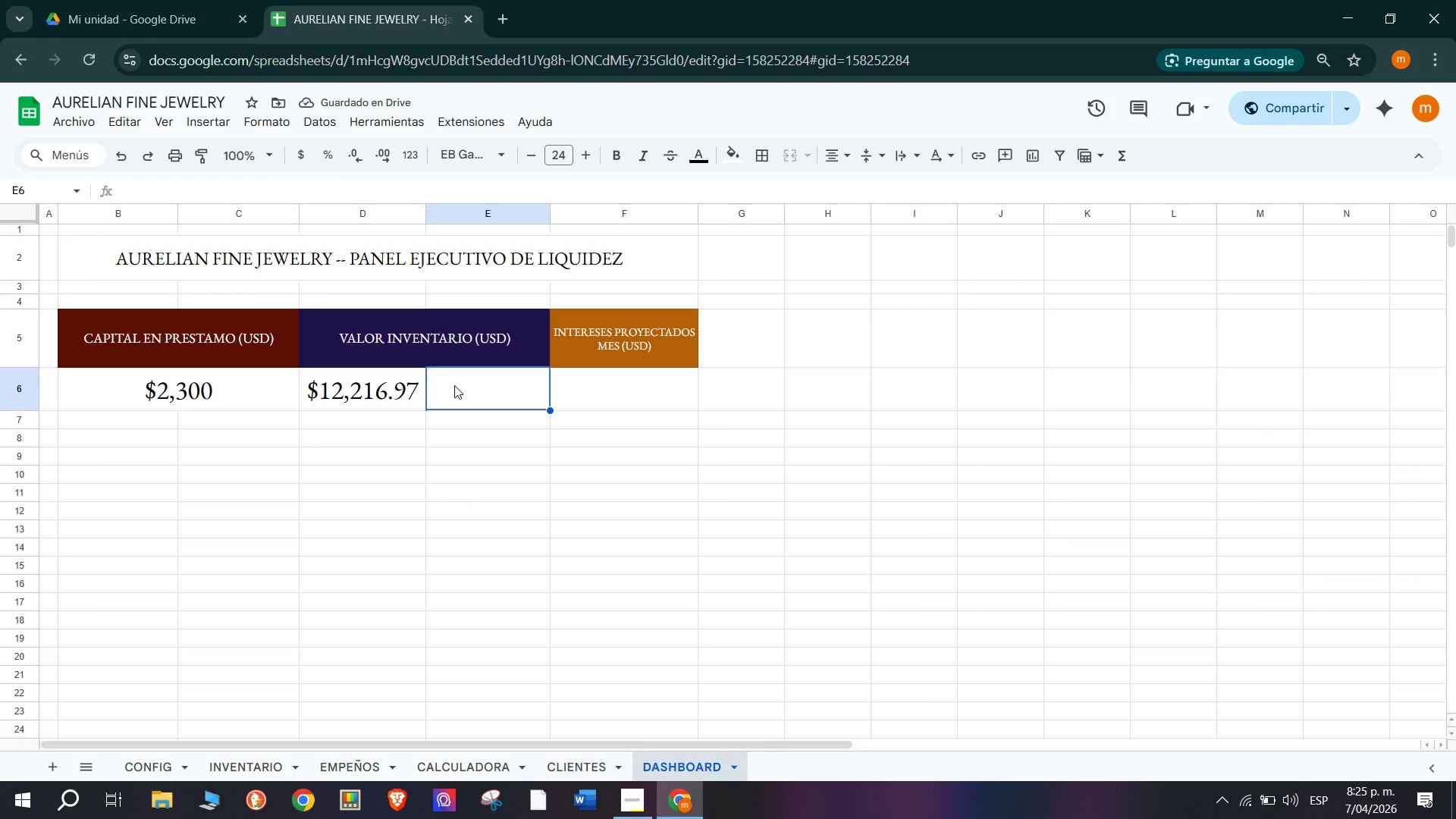 
left_click_drag(start_coordinate=[473, 382], to_coordinate=[388, 395])
 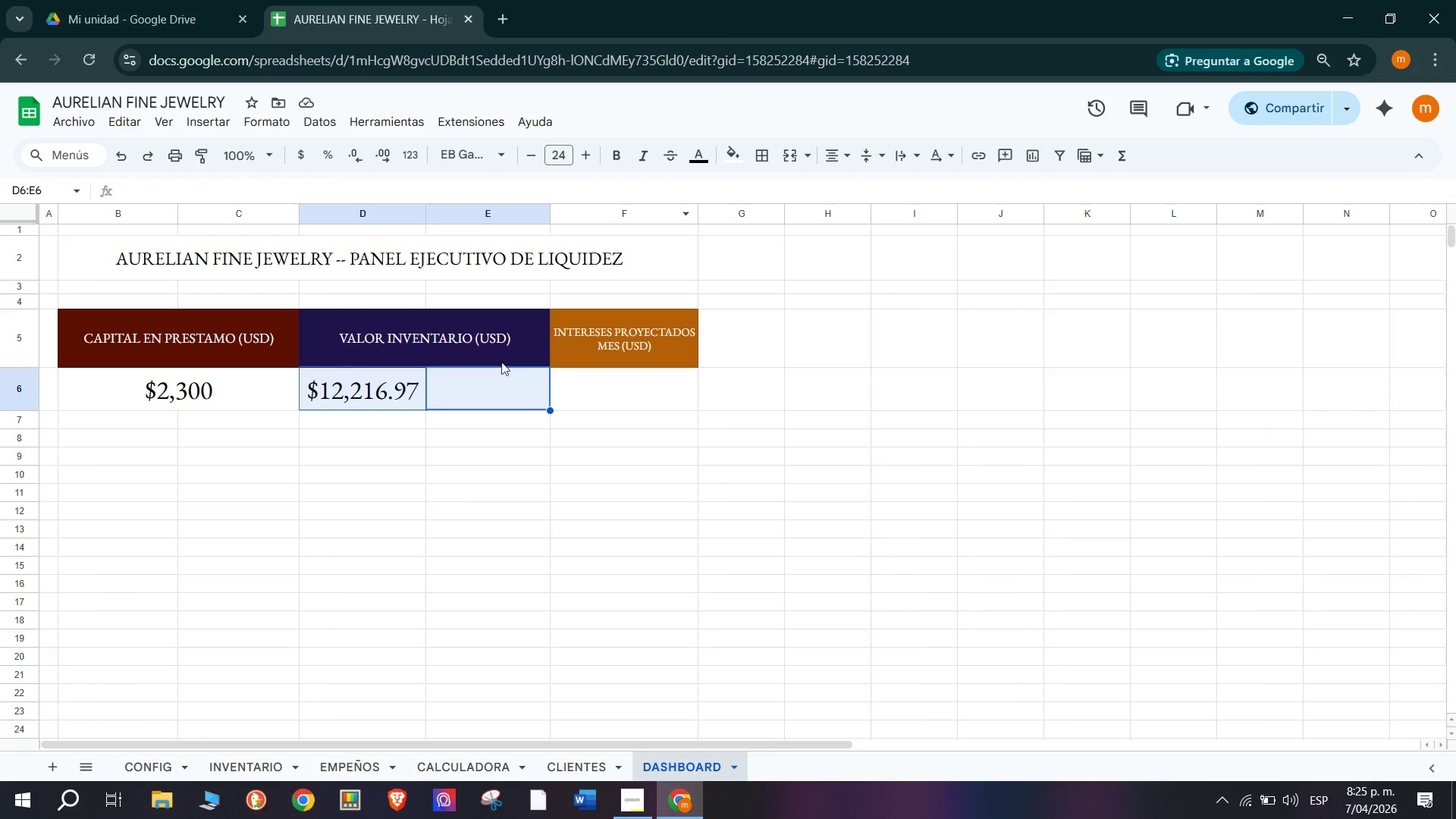 
left_click([491, 377])
 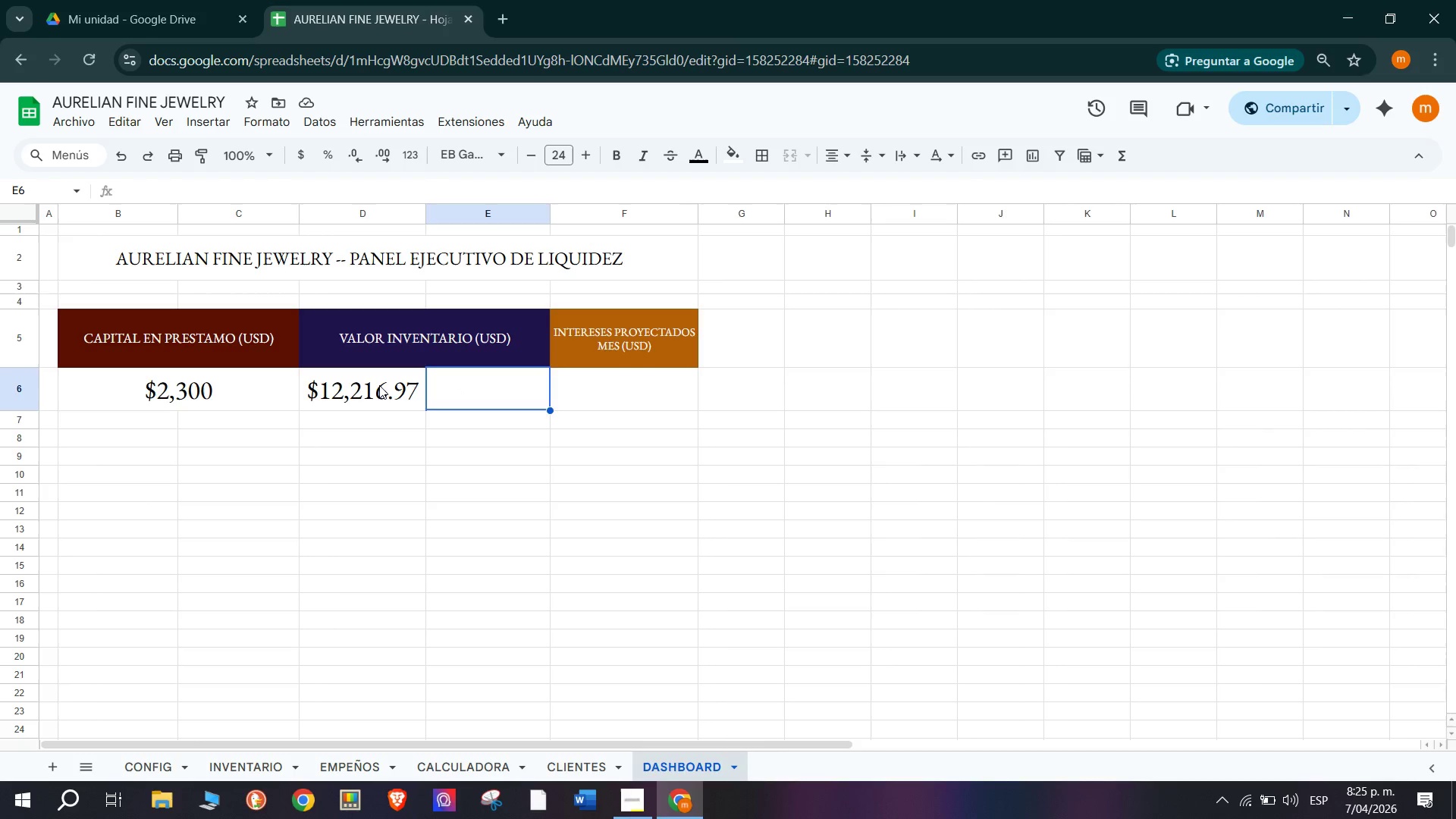 
left_click_drag(start_coordinate=[369, 382], to_coordinate=[480, 376])
 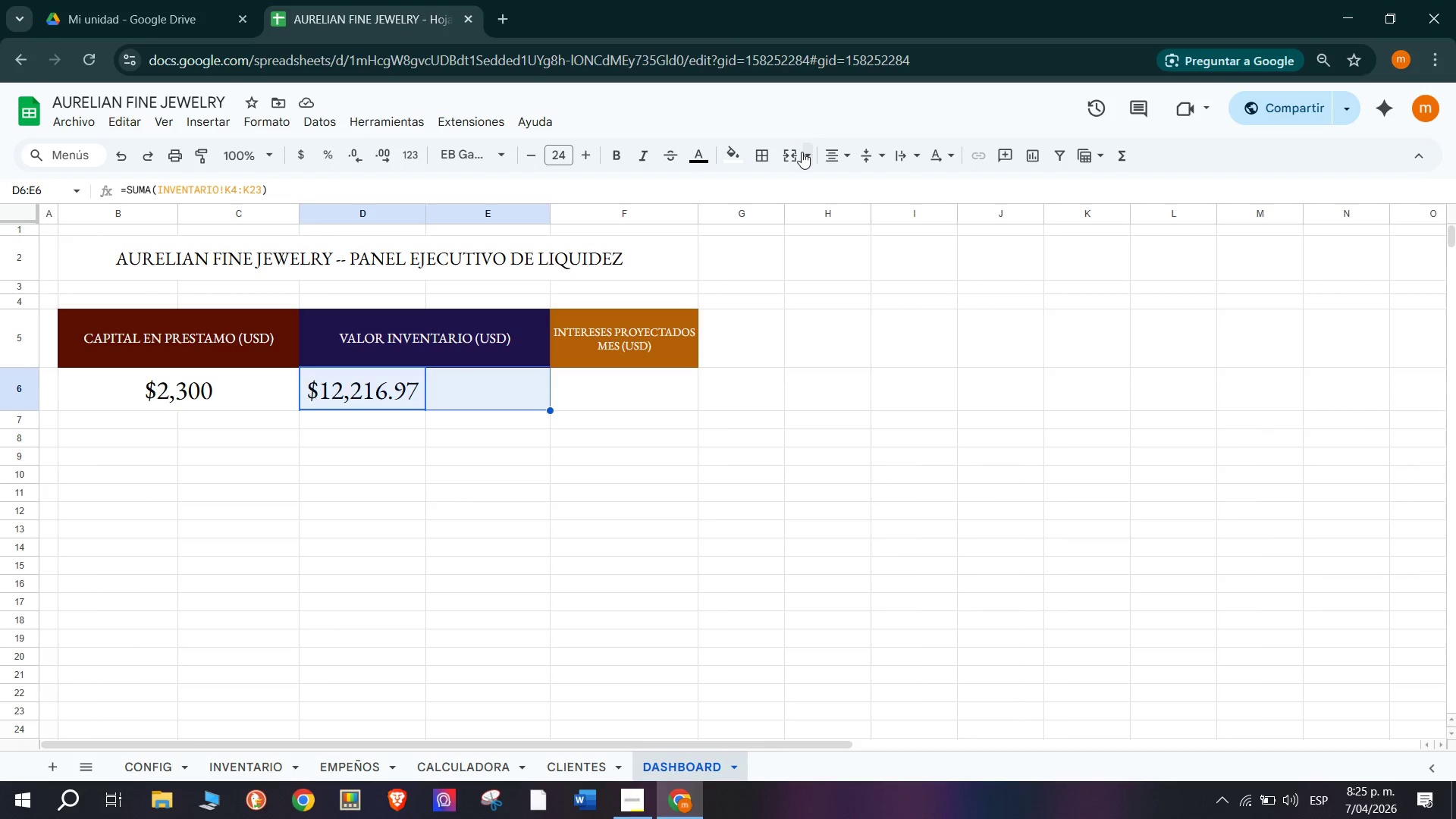 
left_click([789, 152])
 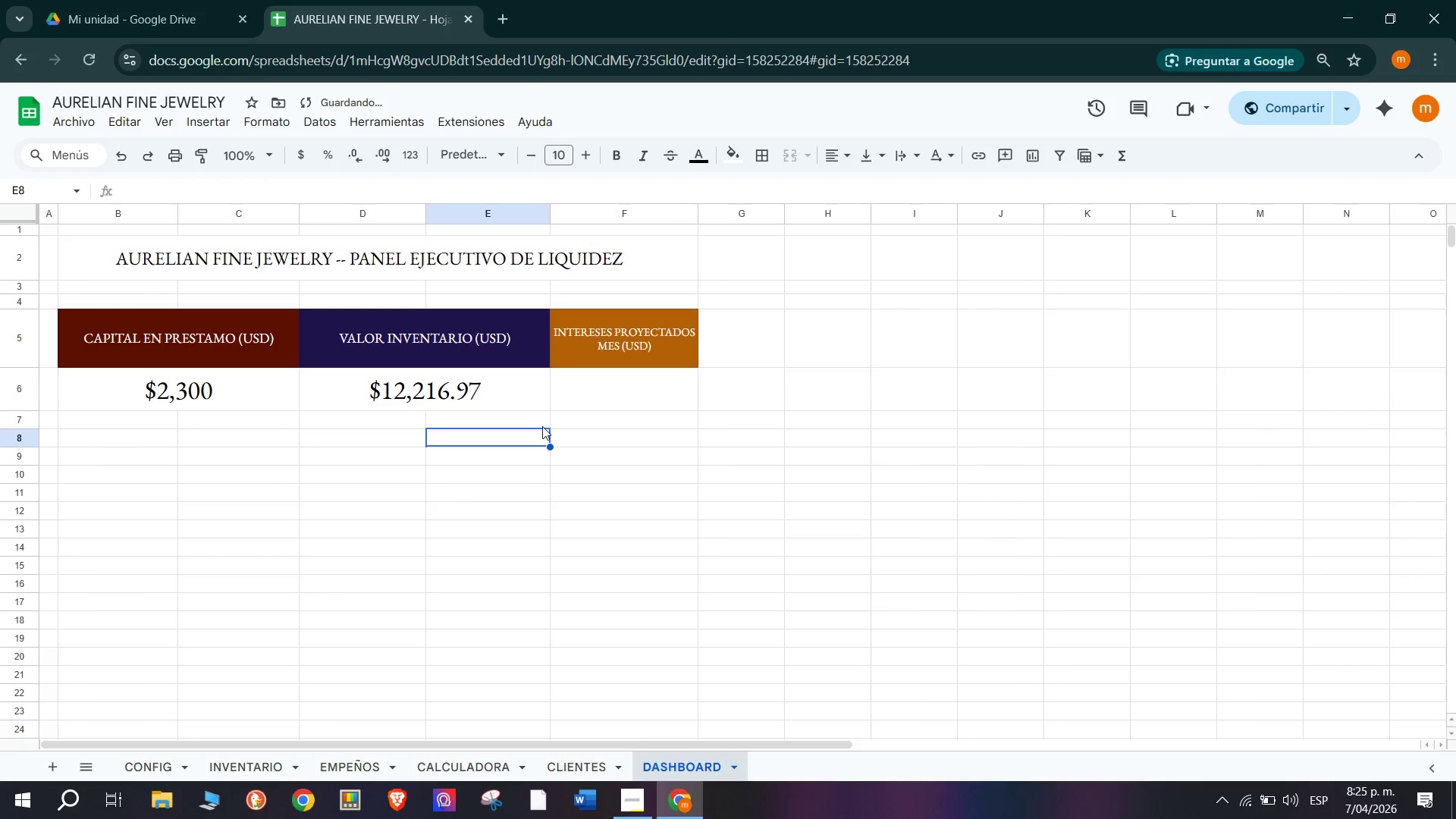 
left_click([594, 381])
 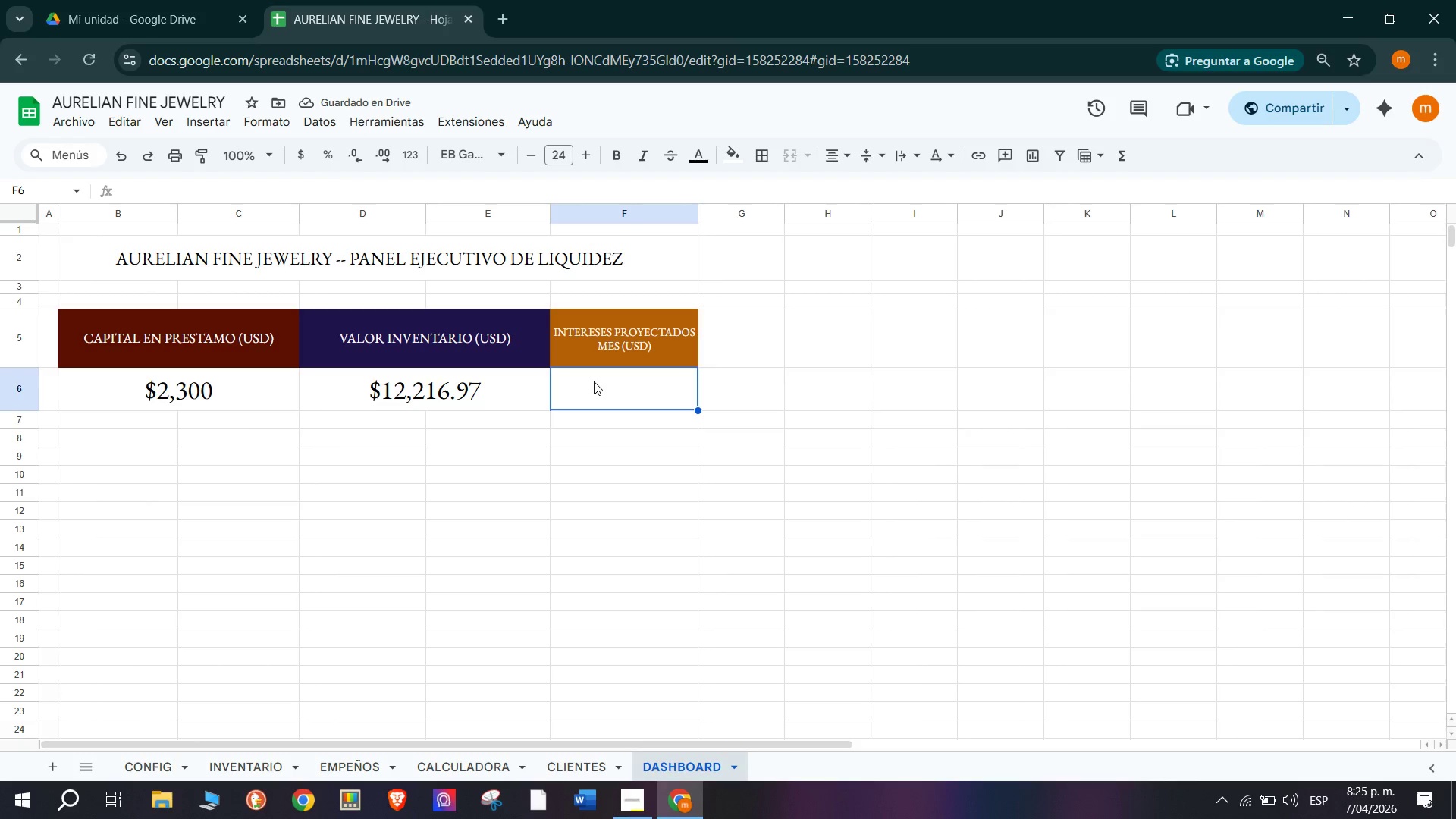 
left_click([434, 371])
 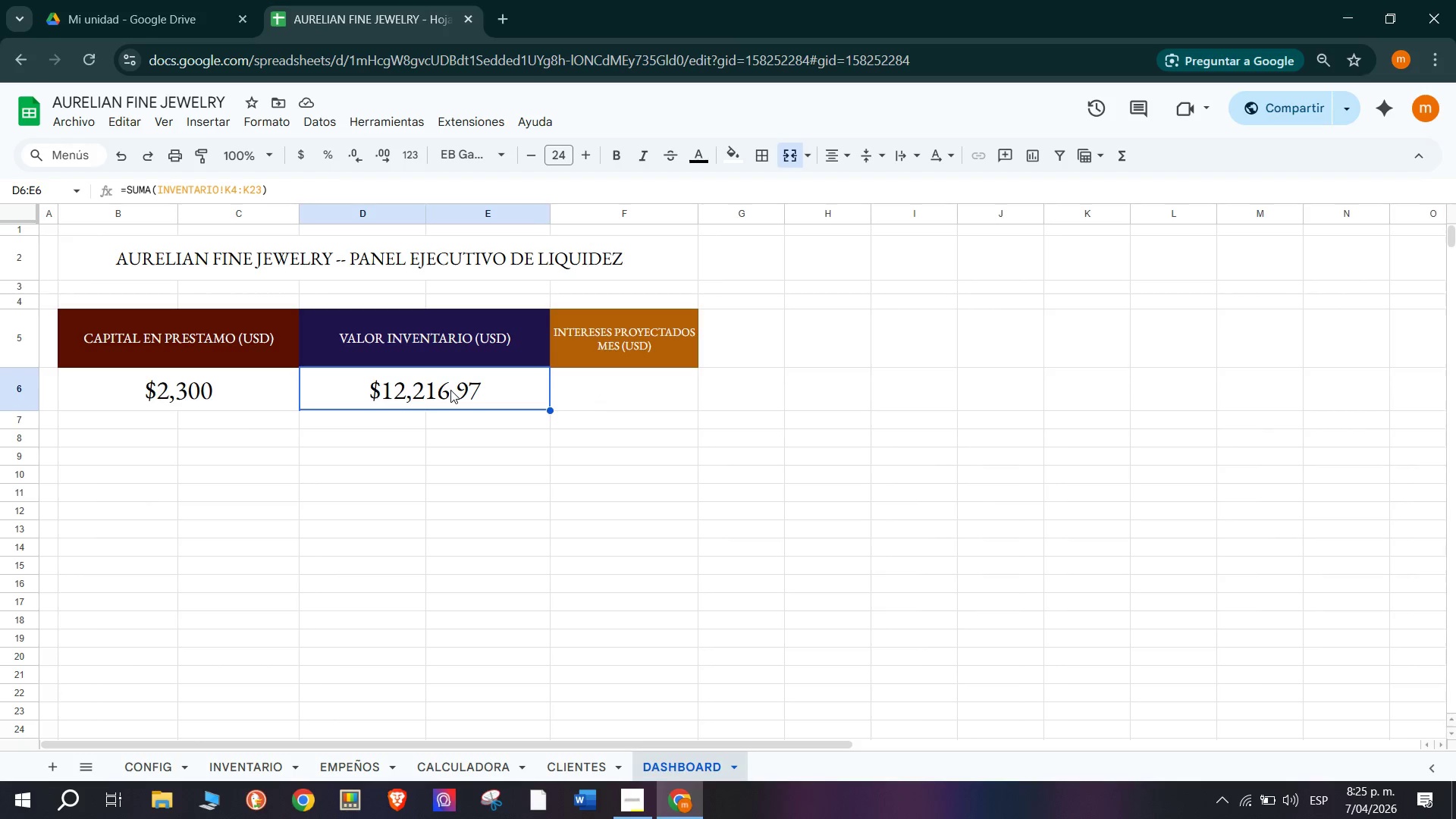 
wait(9.16)
 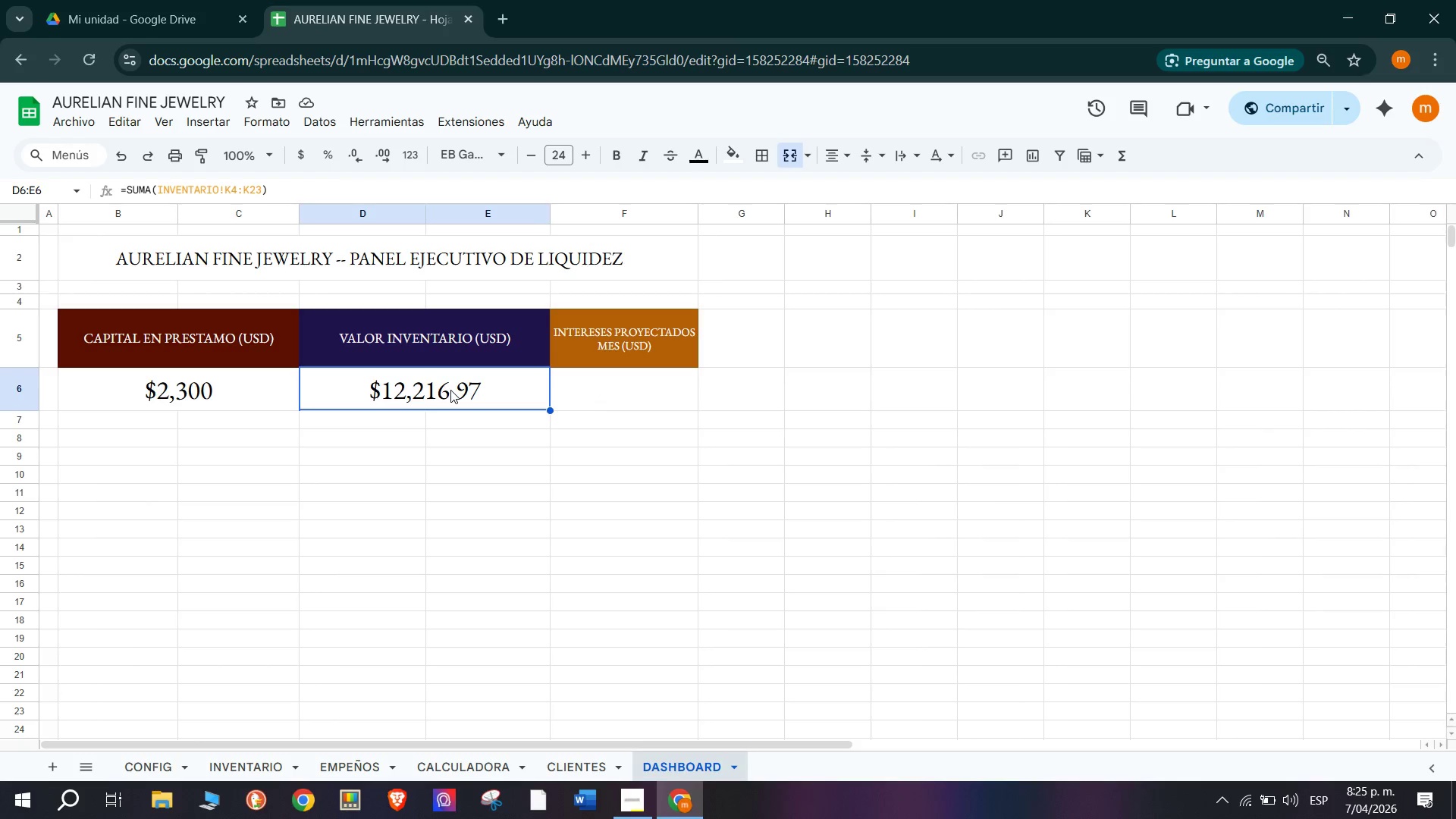 
left_click([628, 804])